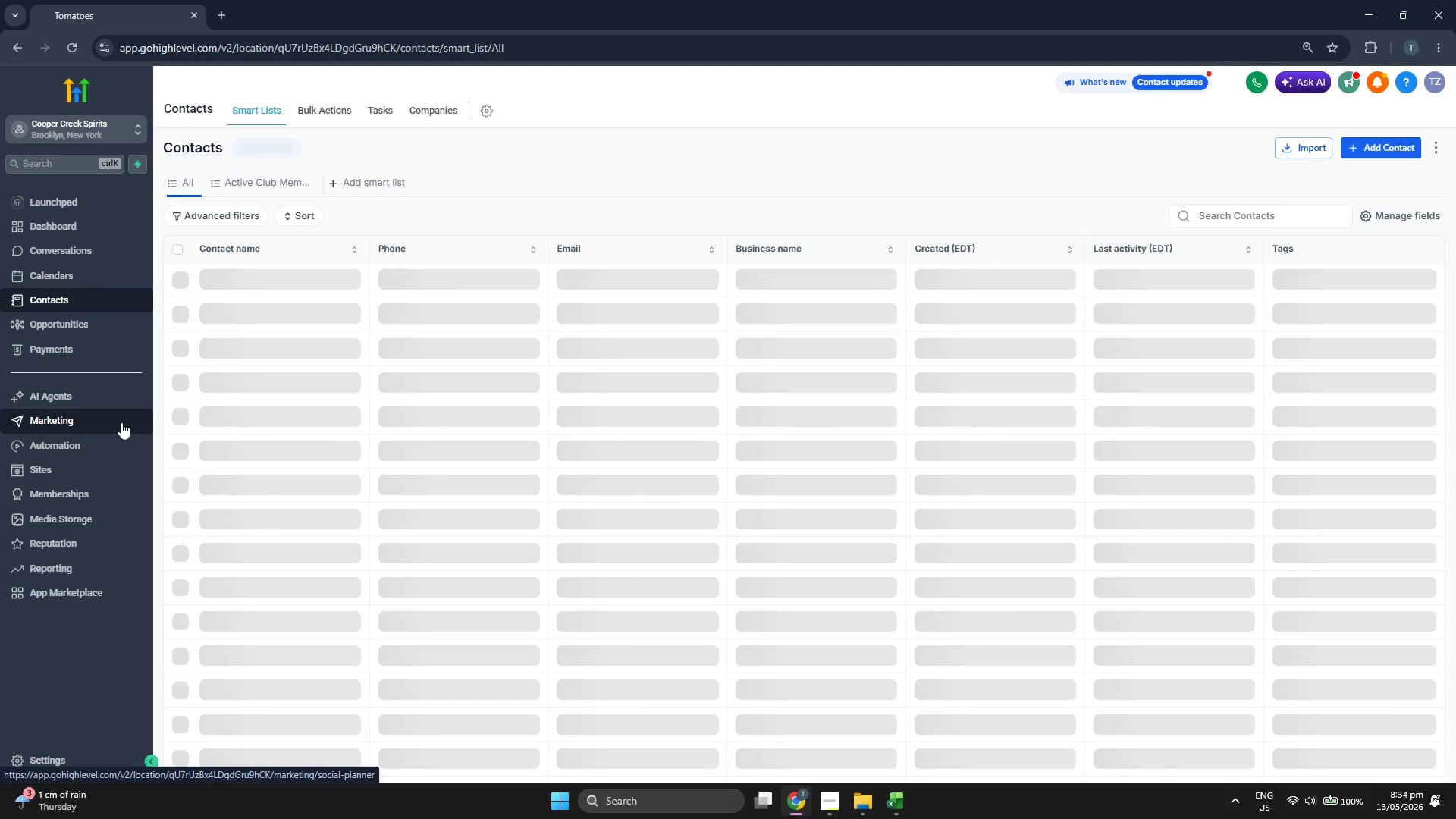 
left_click([123, 415])
 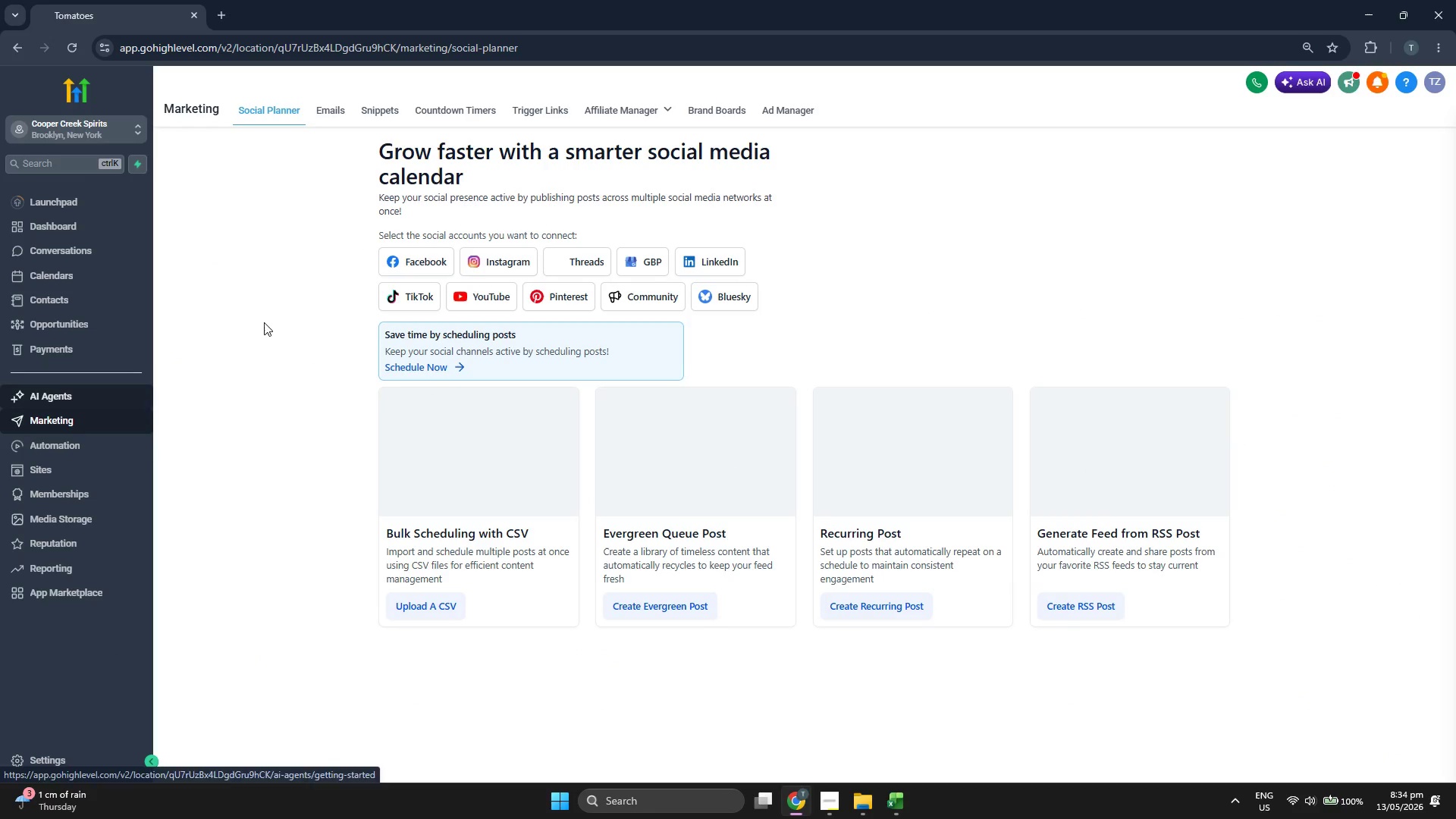 
left_click([333, 108])